 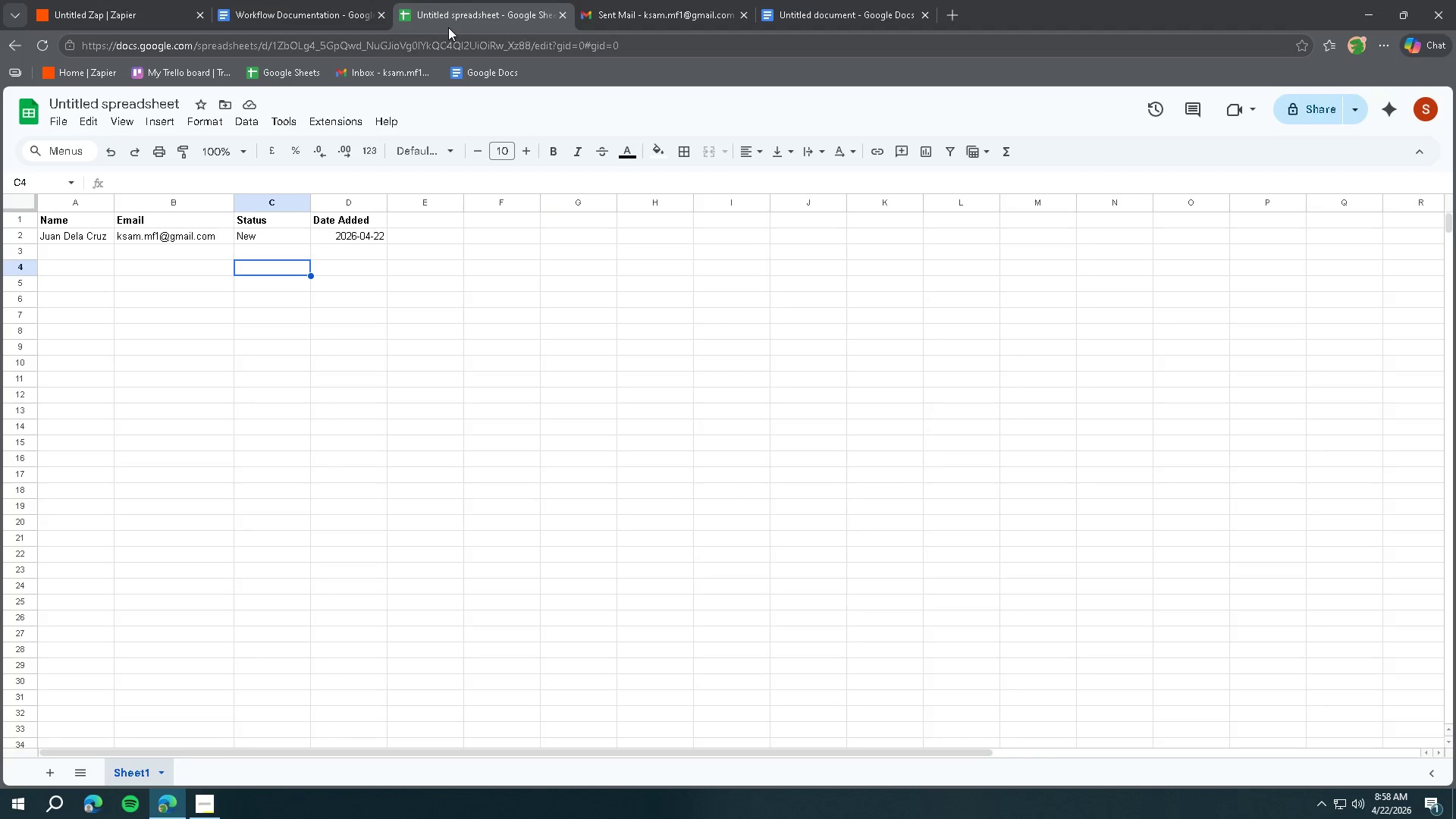 
left_click([799, 20])
 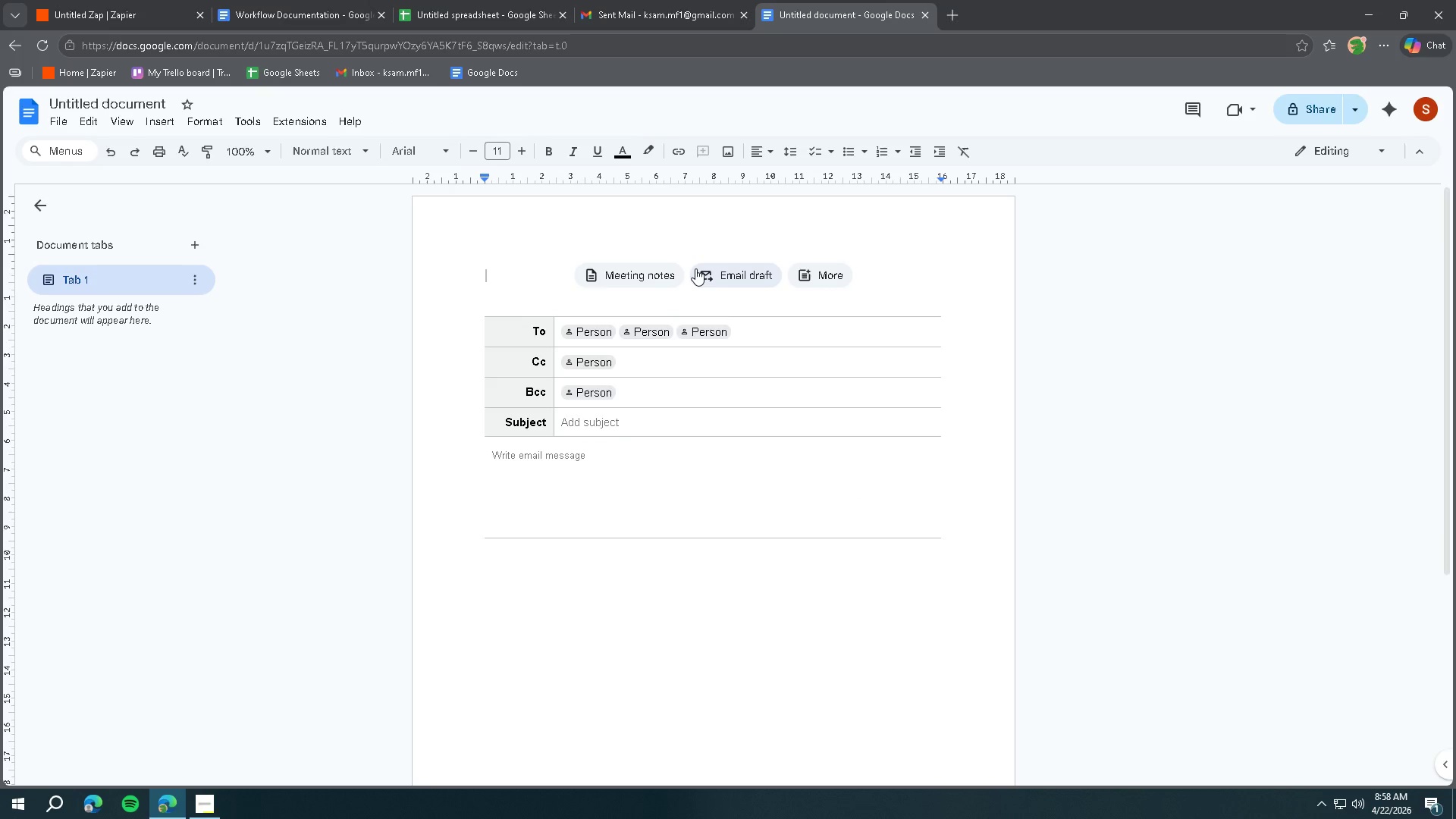 
key(Enter)
 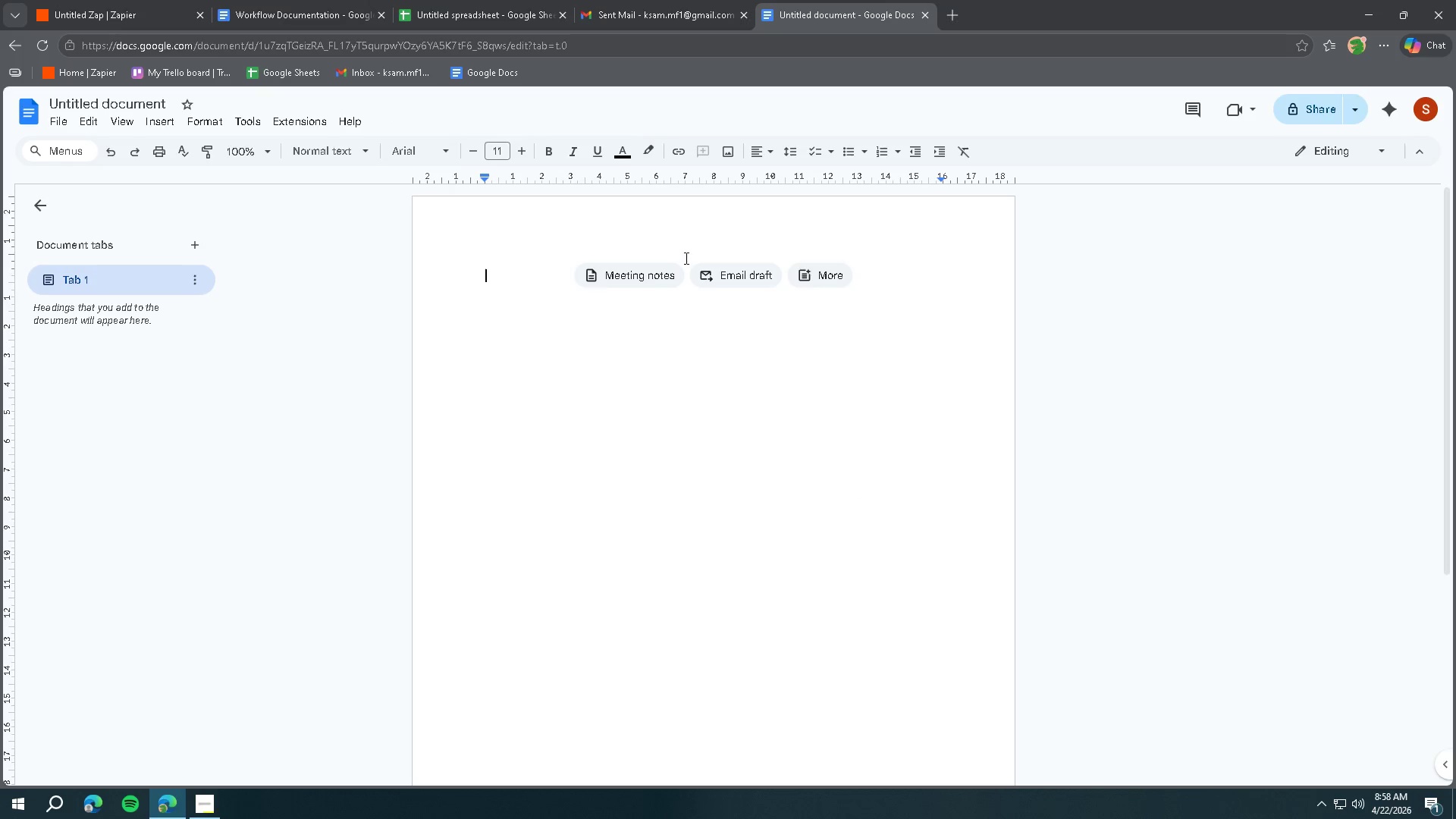 
key(Enter)
 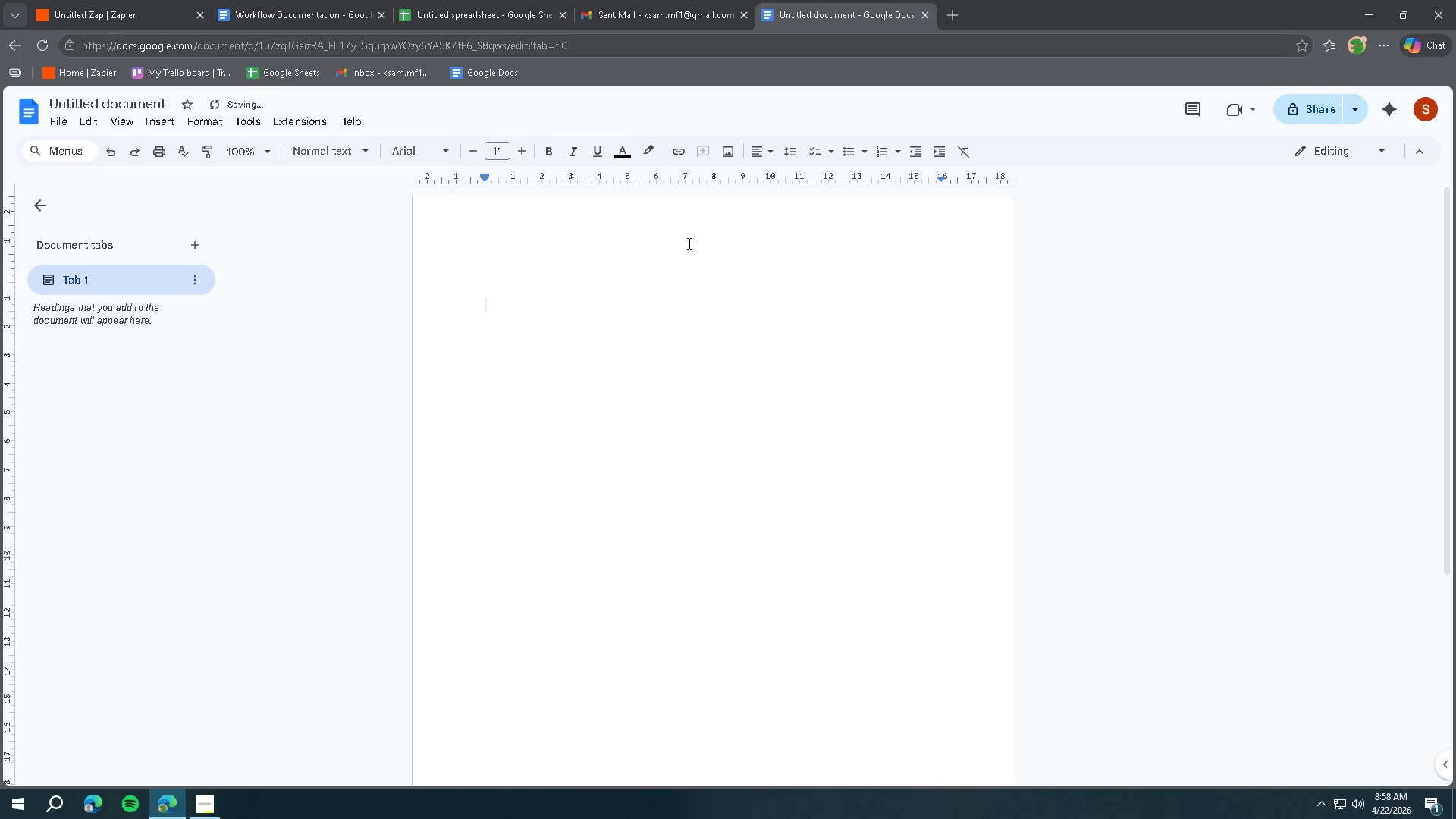 
key(Control+ControlLeft)
 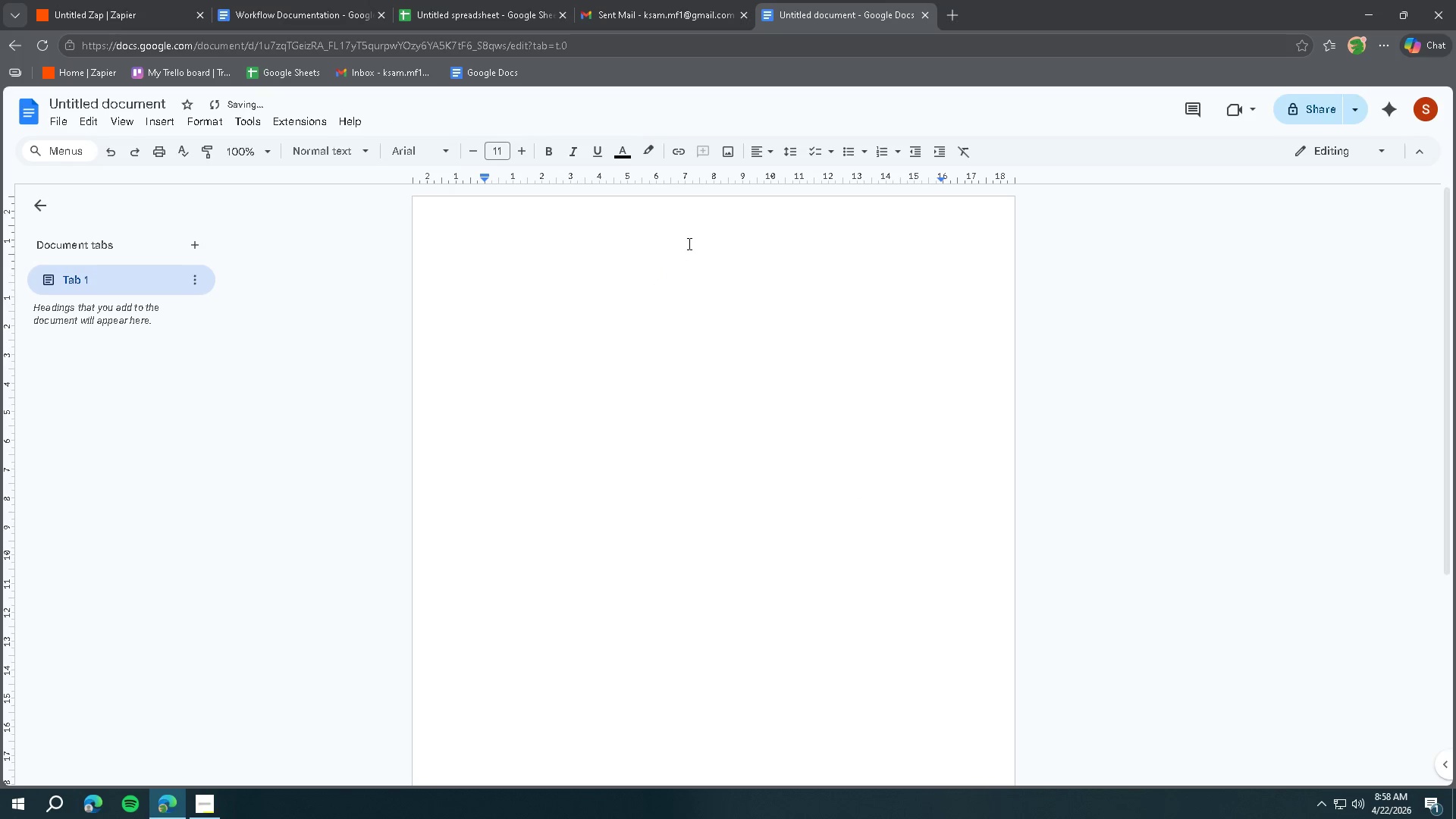 
key(Control+V)
 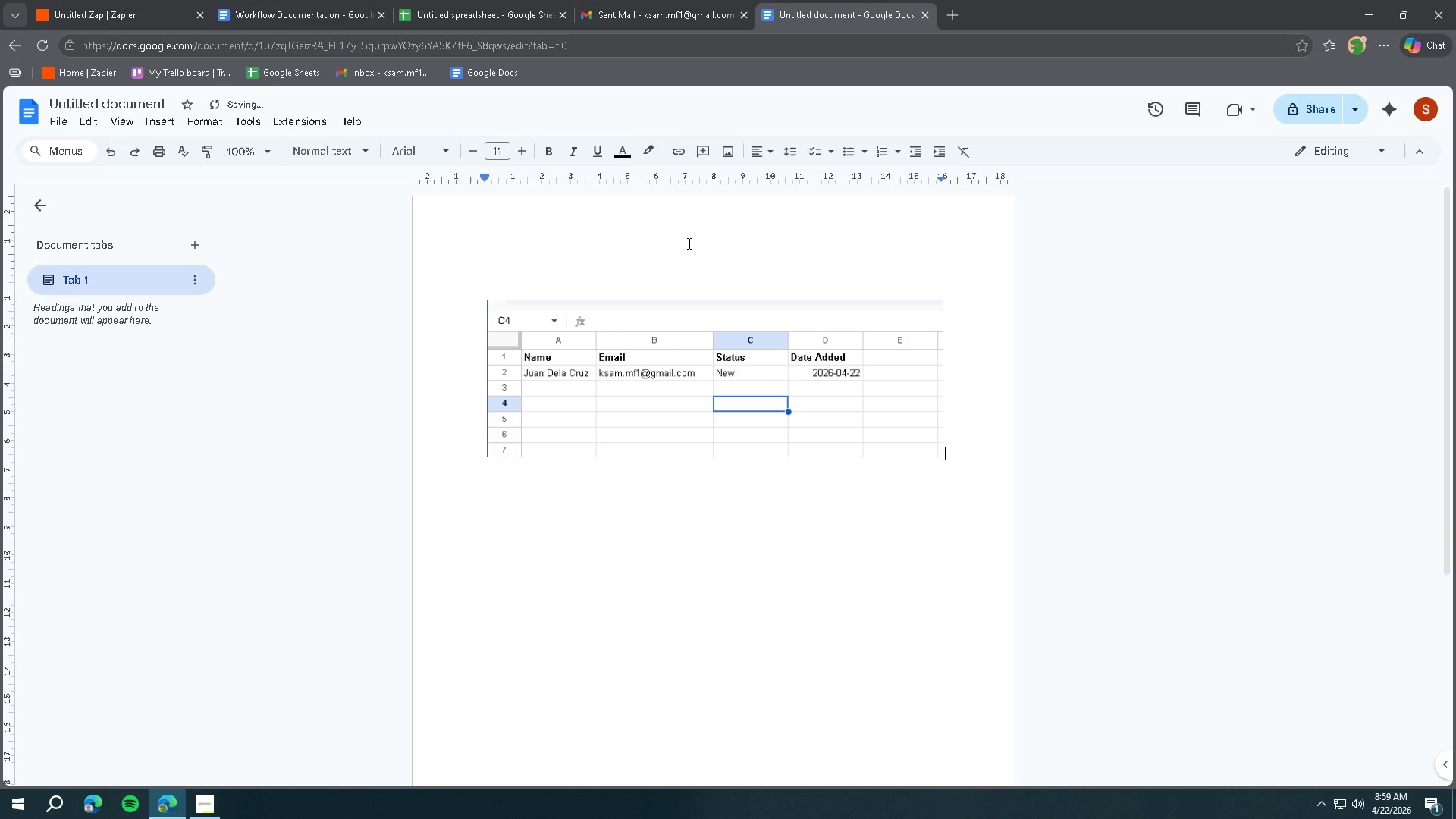 
key(Enter)
 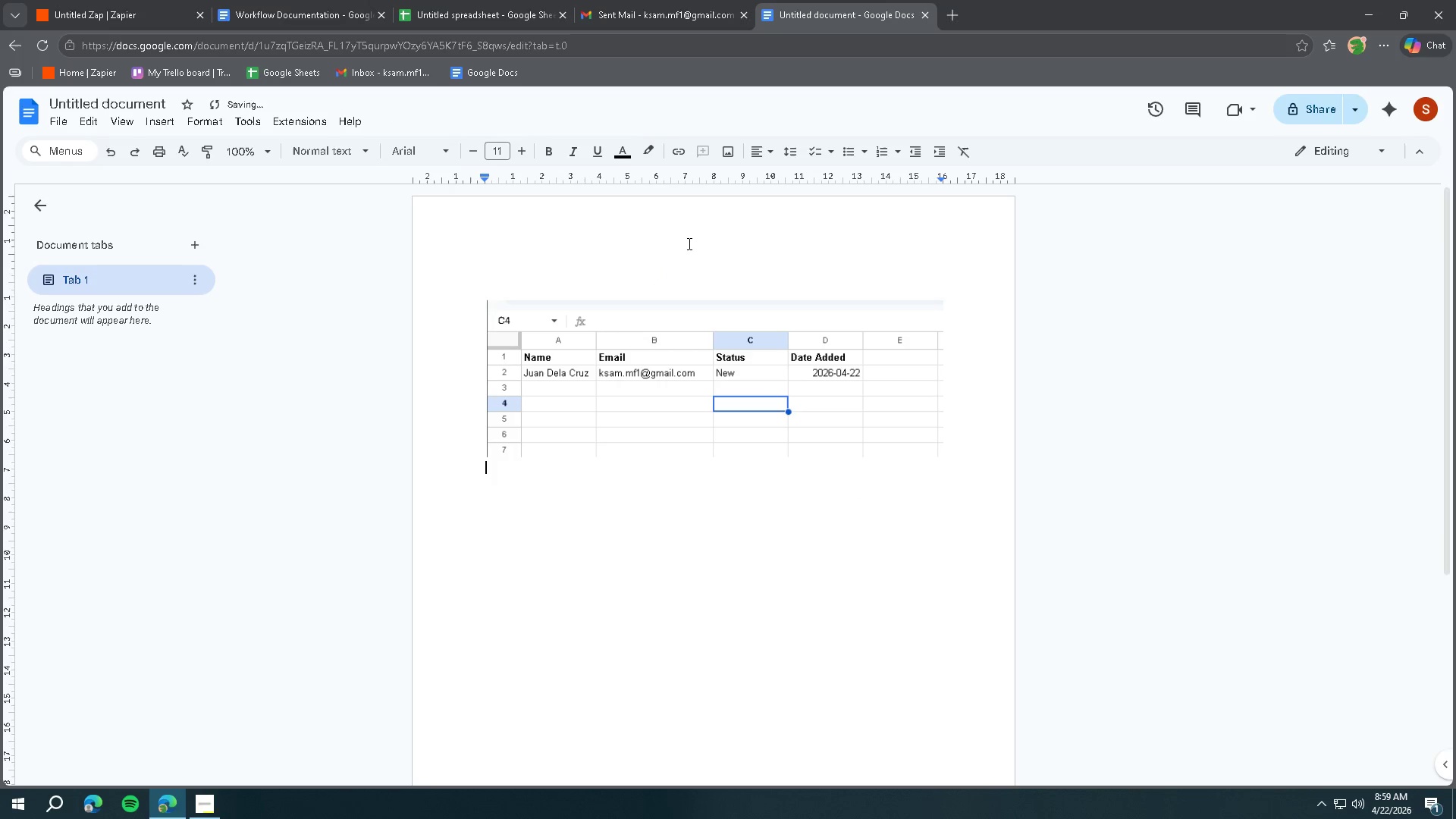 
key(Enter)
 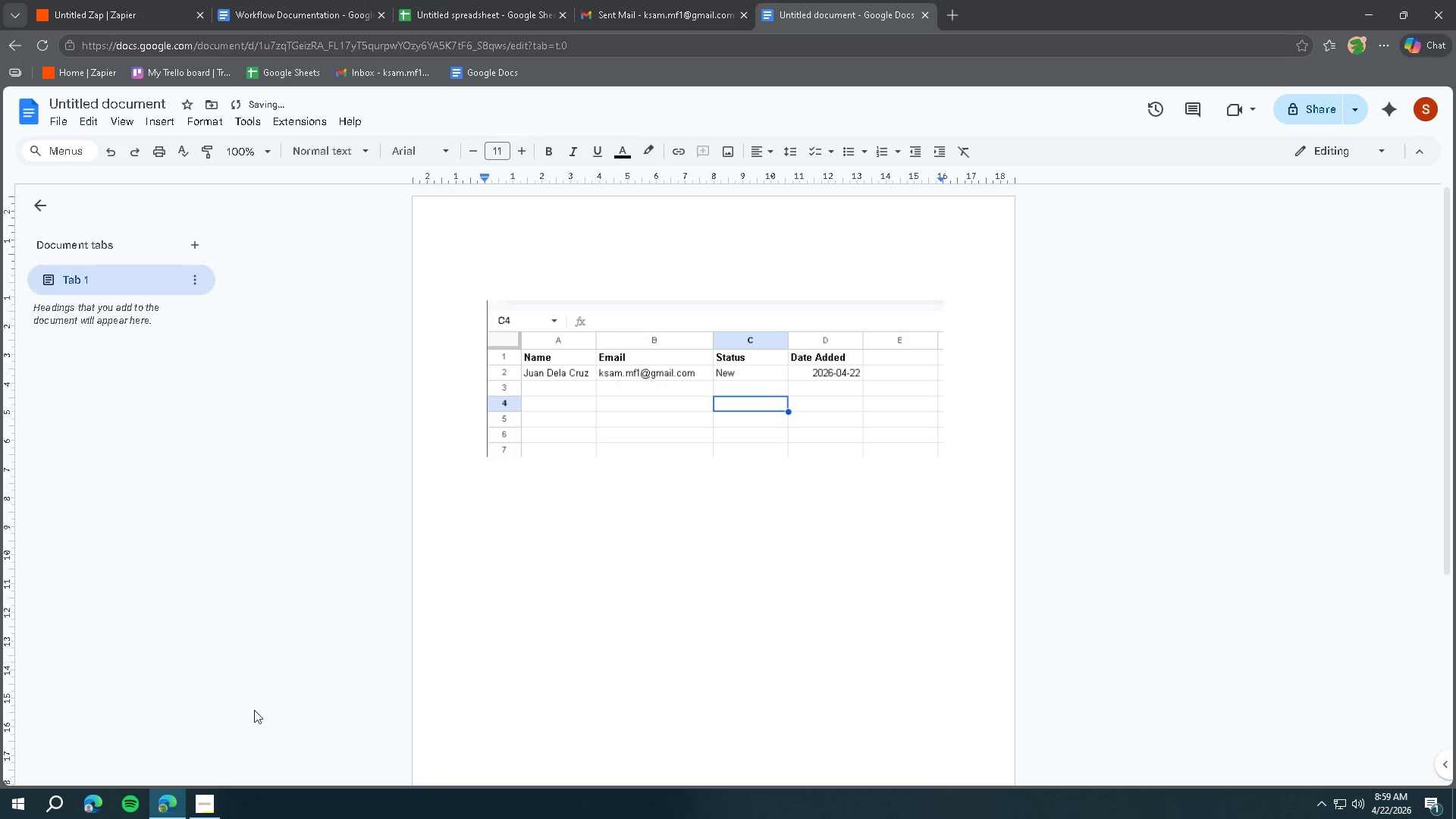 
left_click([204, 813])